 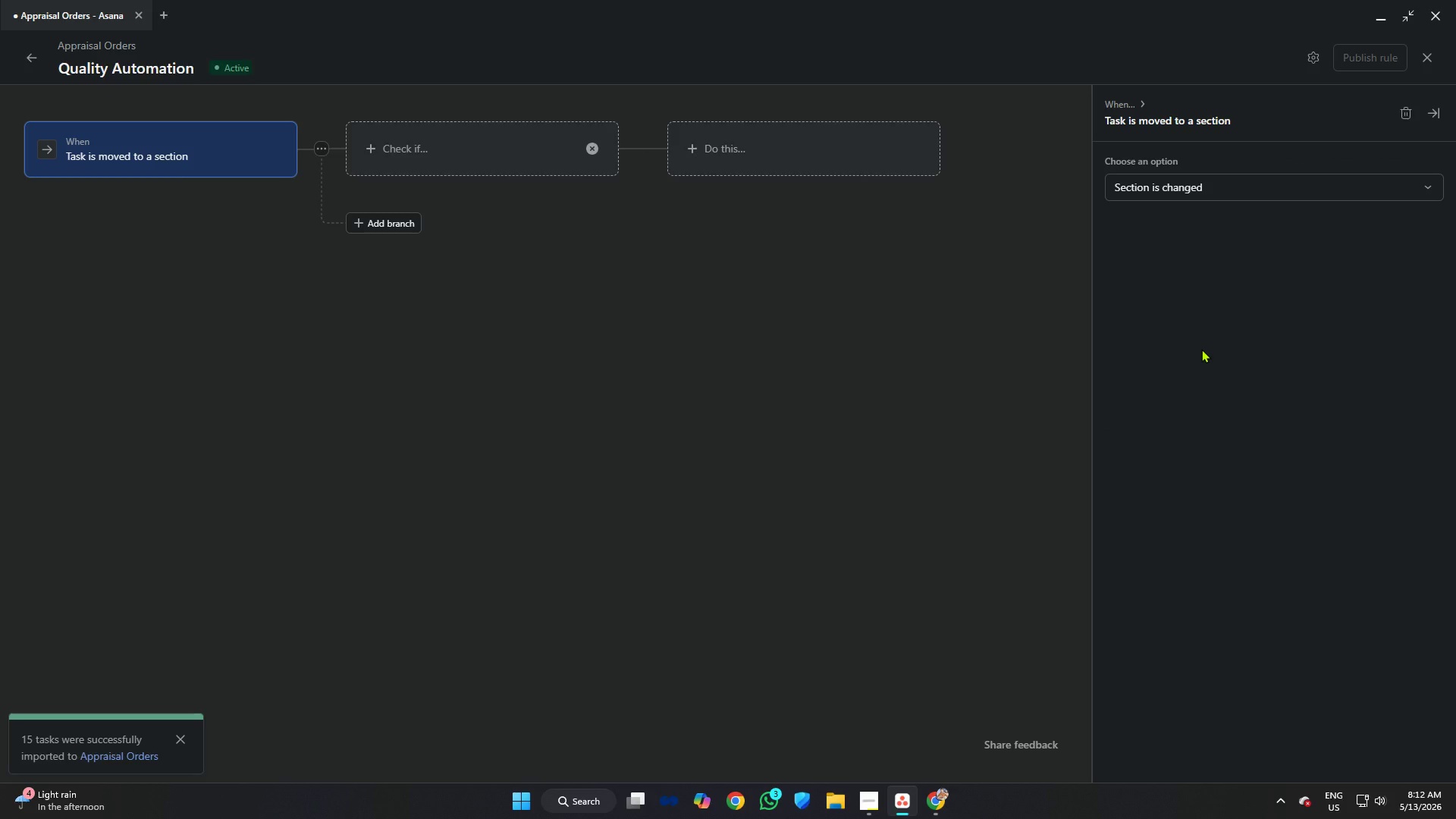 
left_click([790, 146])
 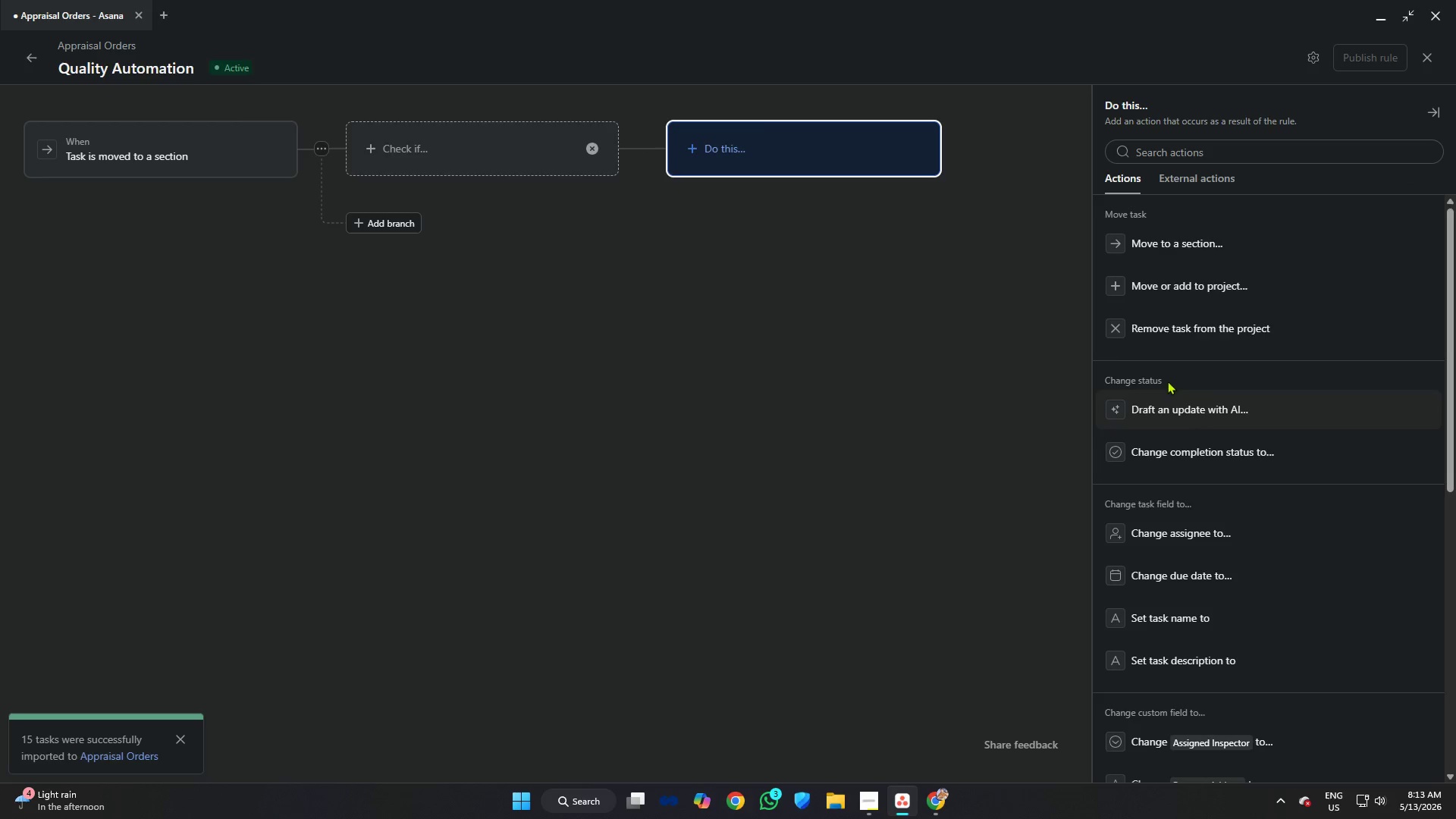 
left_click([1177, 247])
 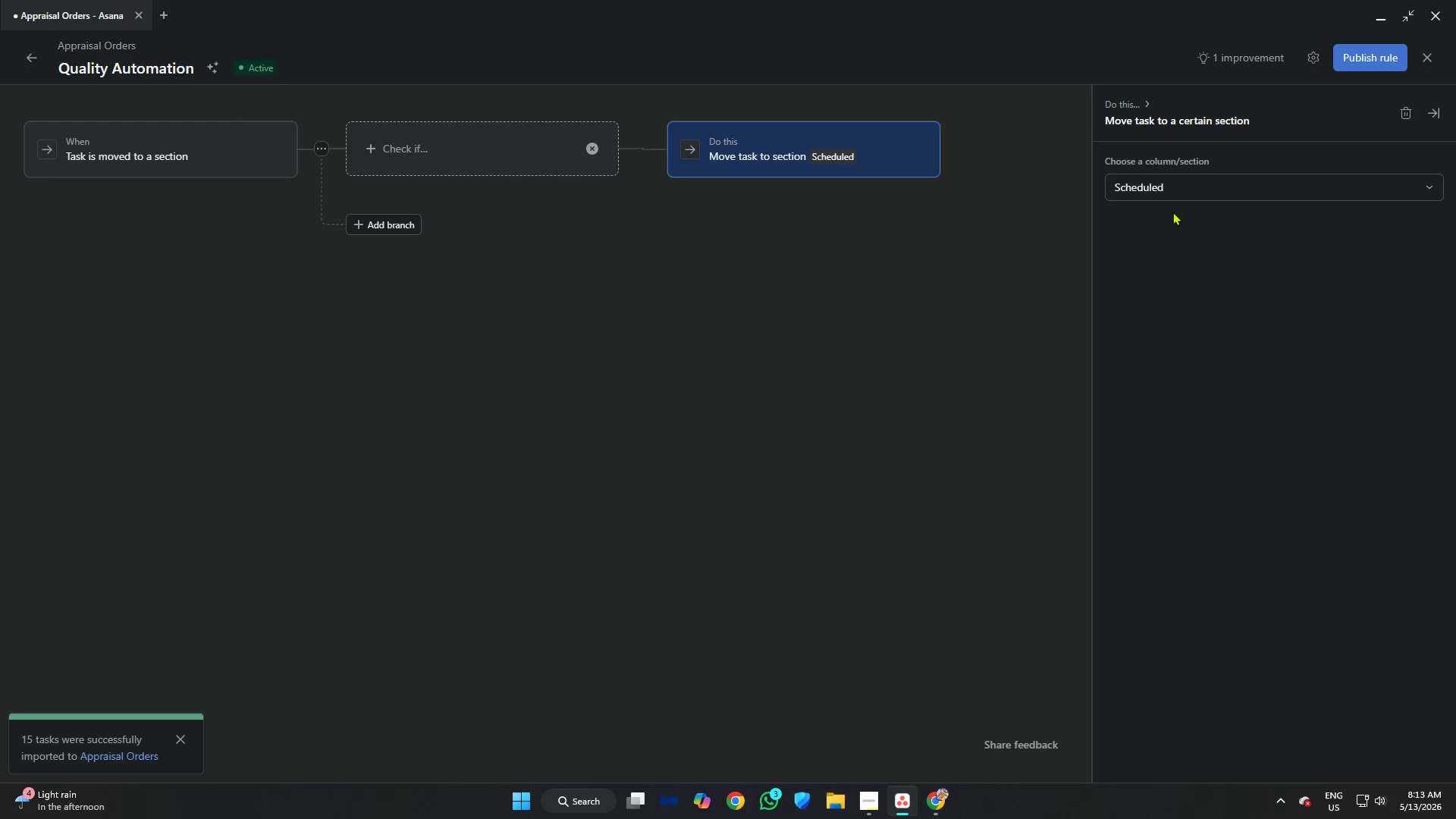 
left_click([1173, 187])
 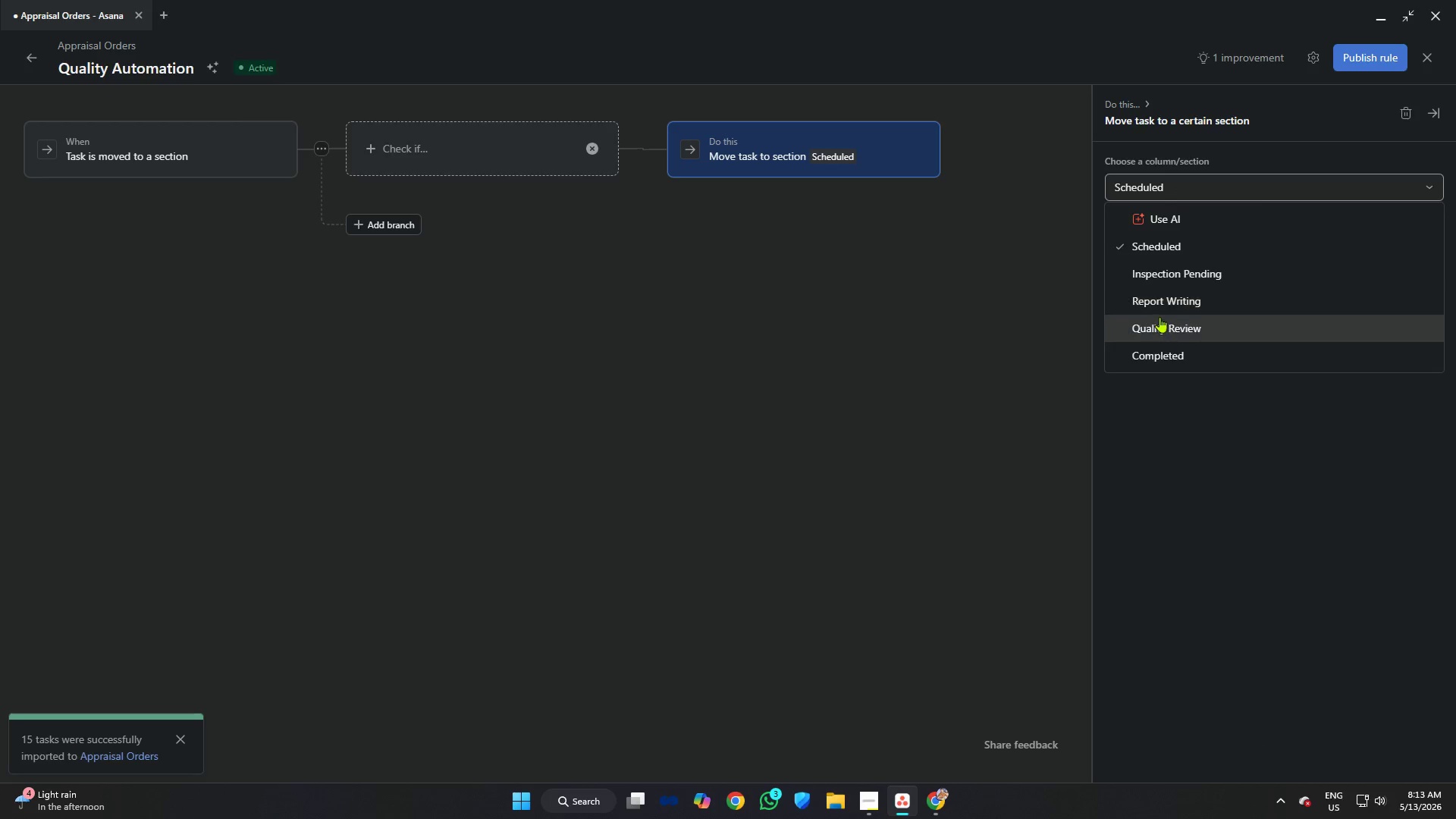 
left_click([1161, 320])
 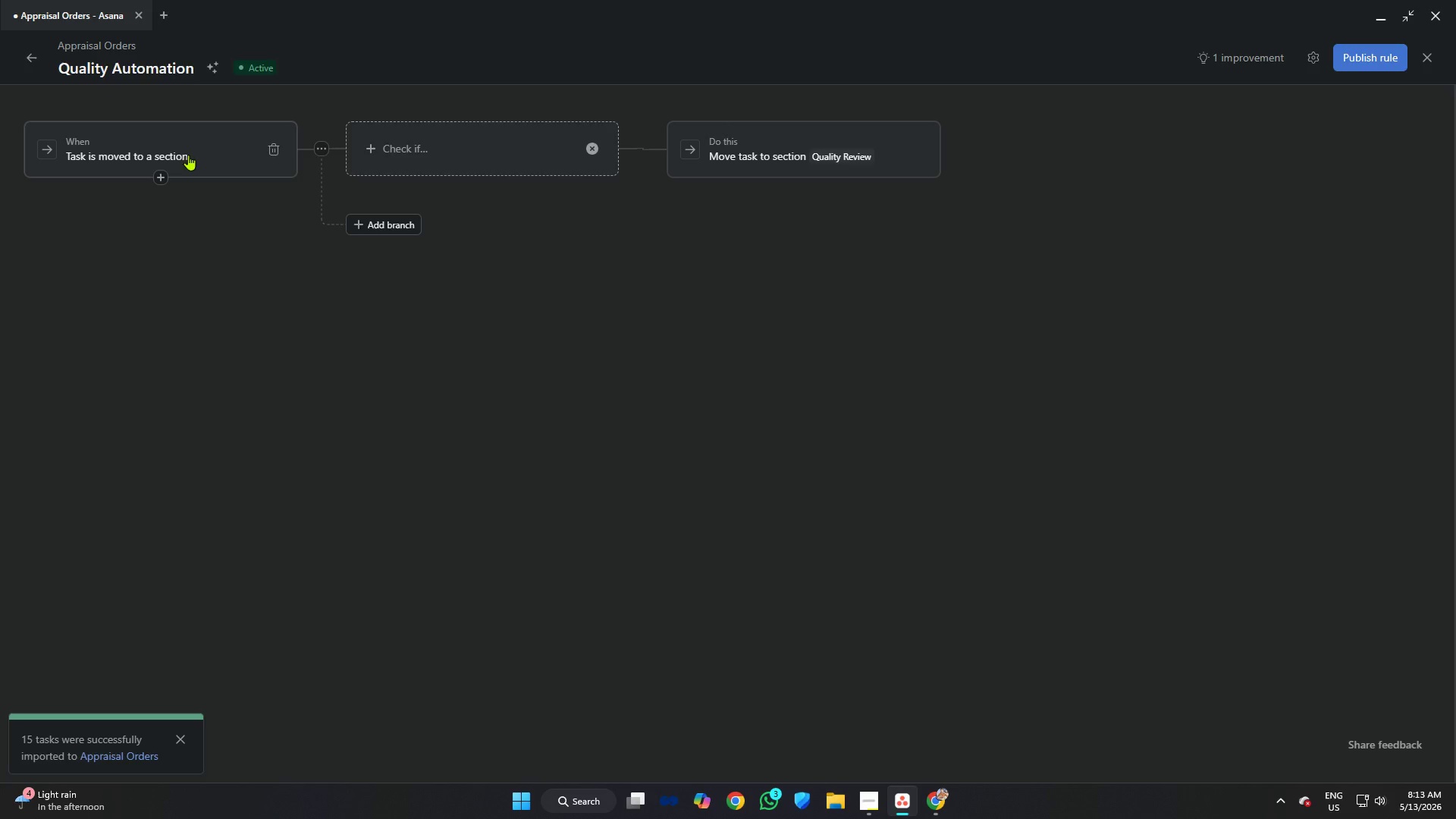 
left_click([130, 140])
 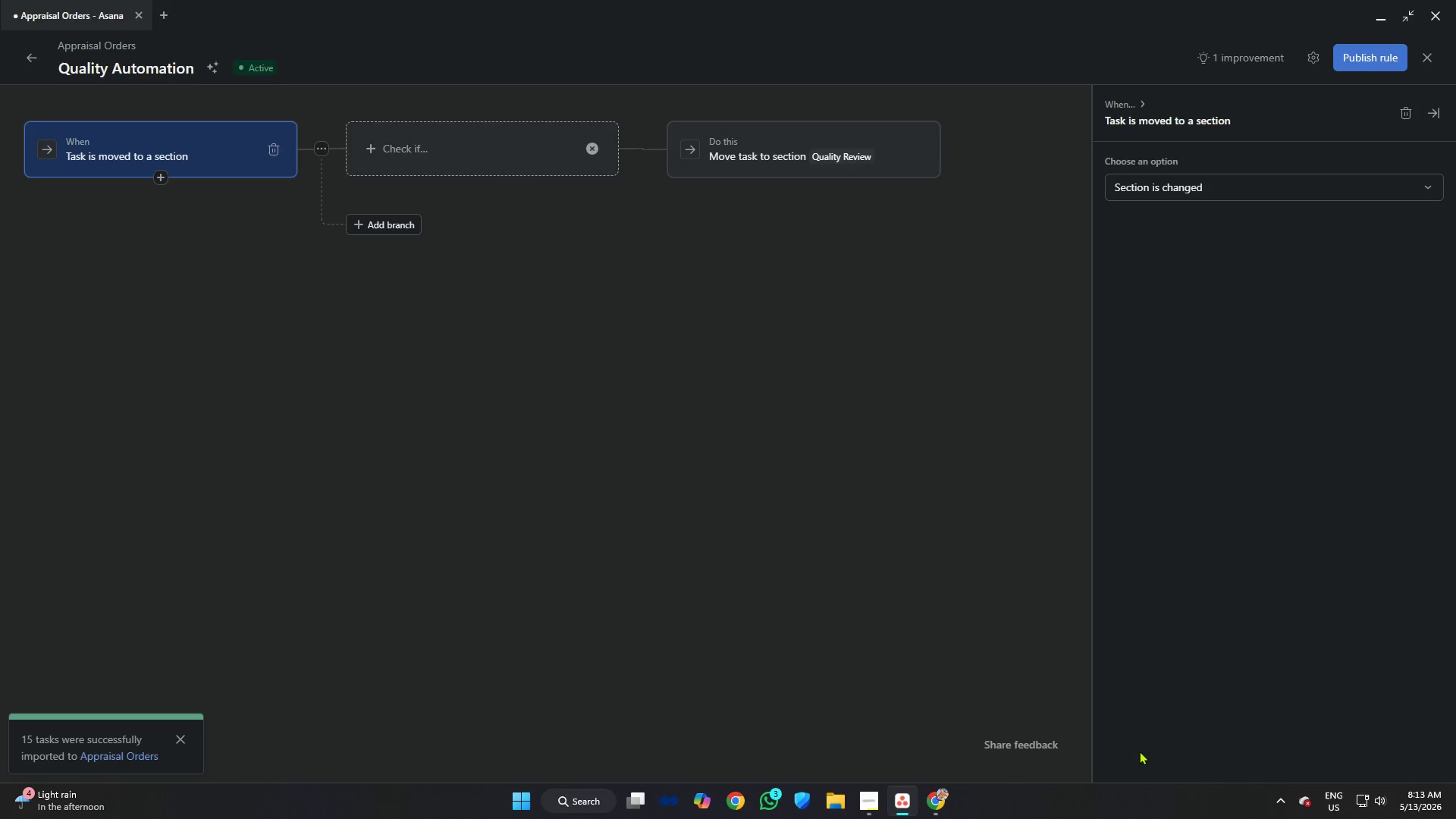 
left_click([870, 795])